 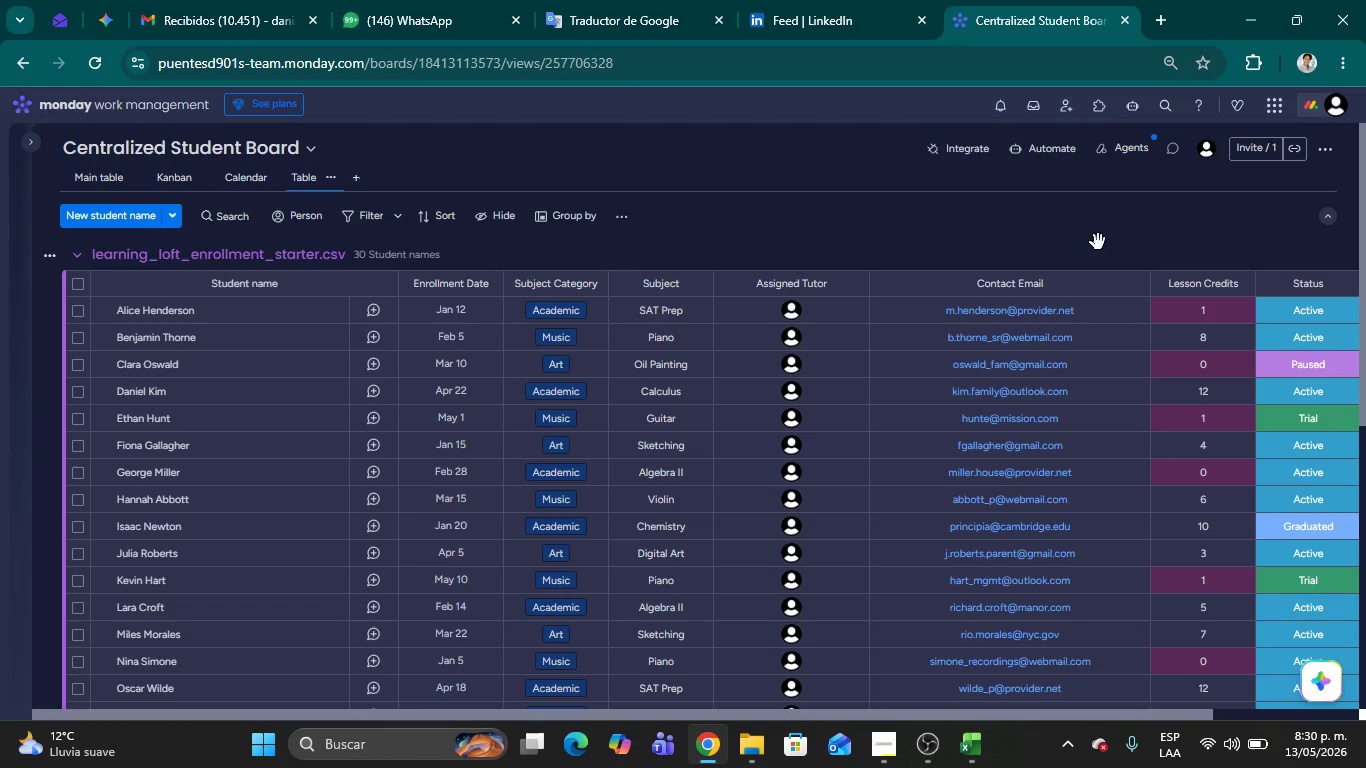 
scroll: coordinate [990, 391], scroll_direction: down, amount: 30.0
 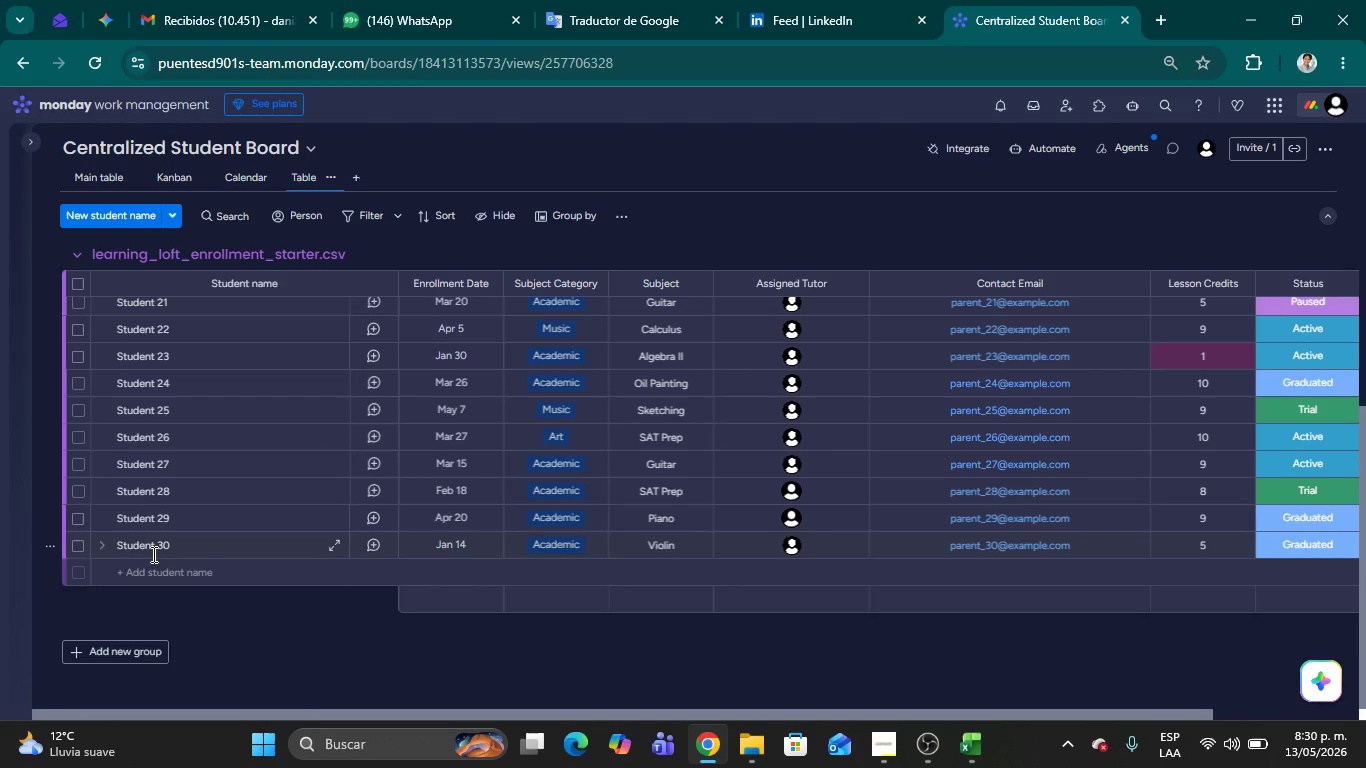 
scroll: coordinate [223, 556], scroll_direction: up, amount: 8.0
 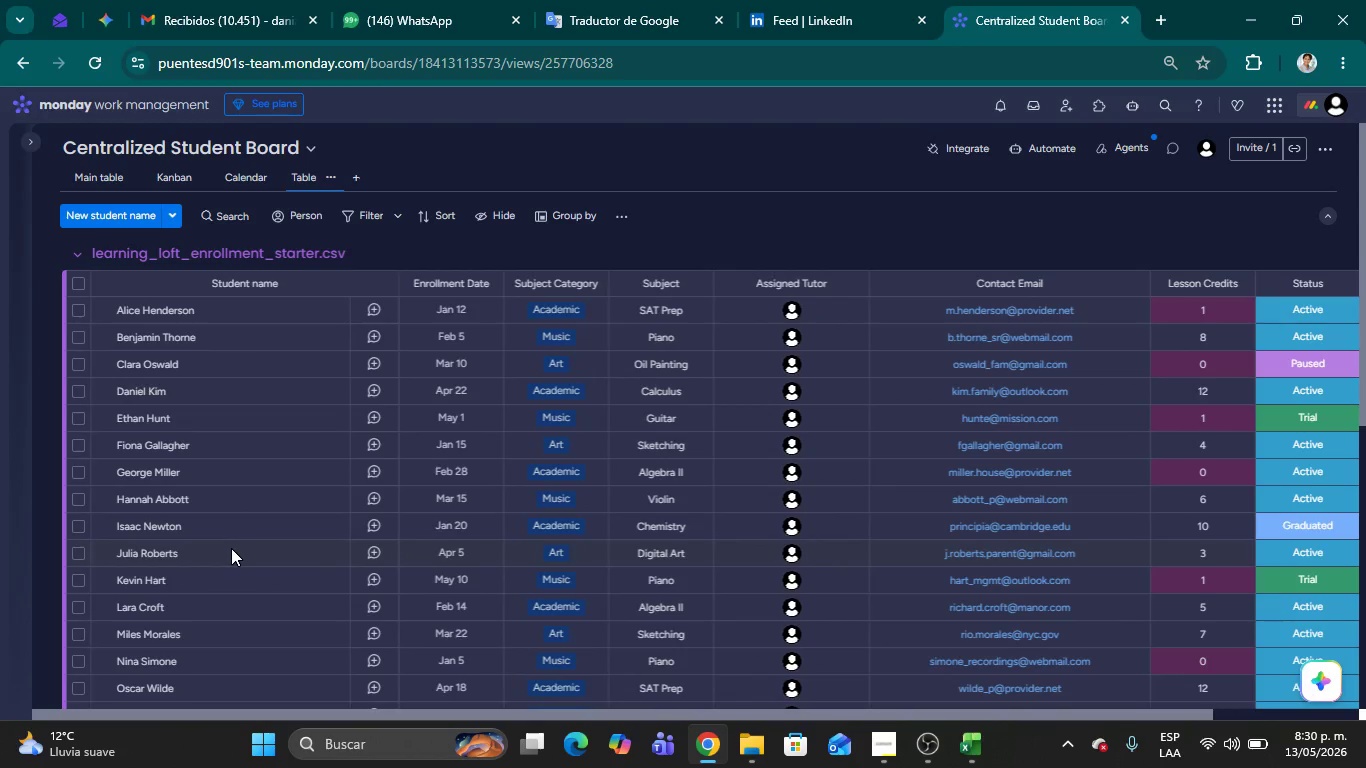 
scroll: coordinate [231, 548], scroll_direction: down, amount: 5.0
 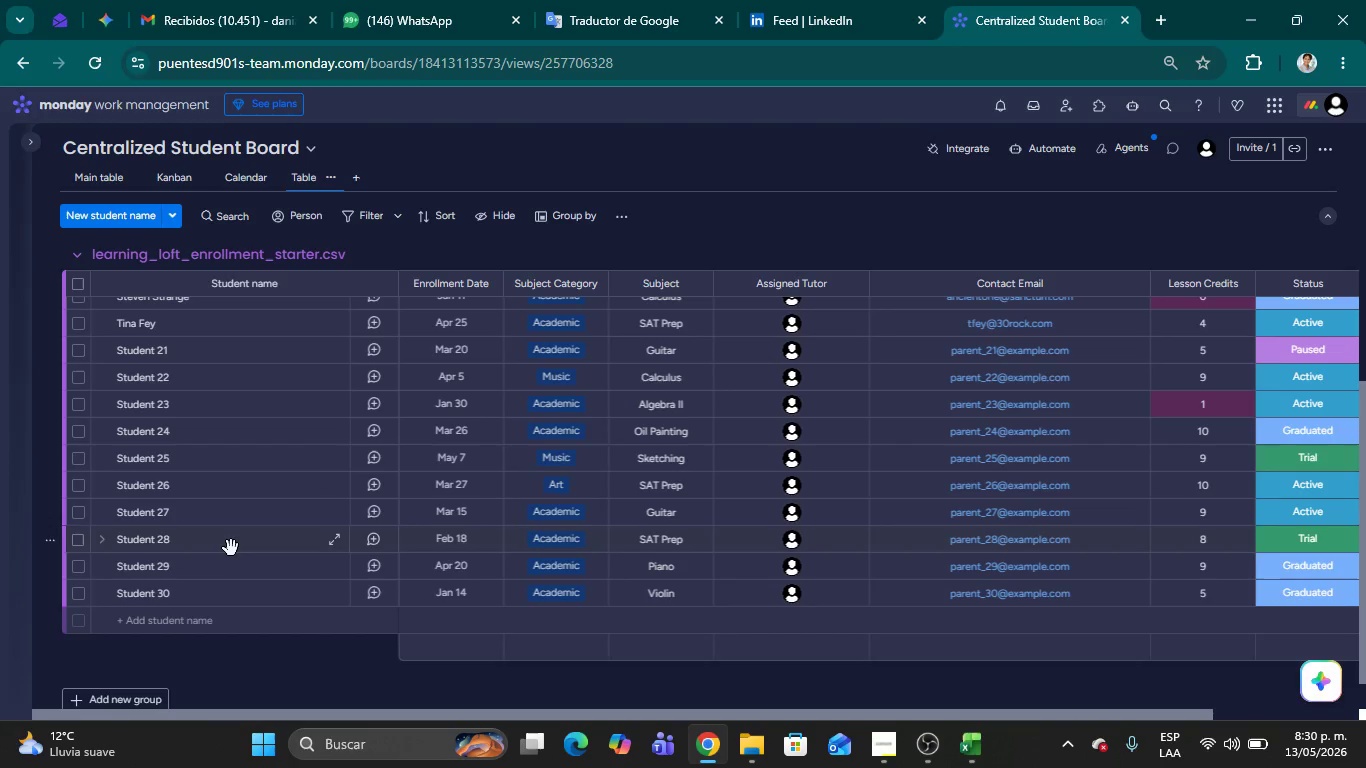 
scroll: coordinate [231, 548], scroll_direction: up, amount: 15.0
 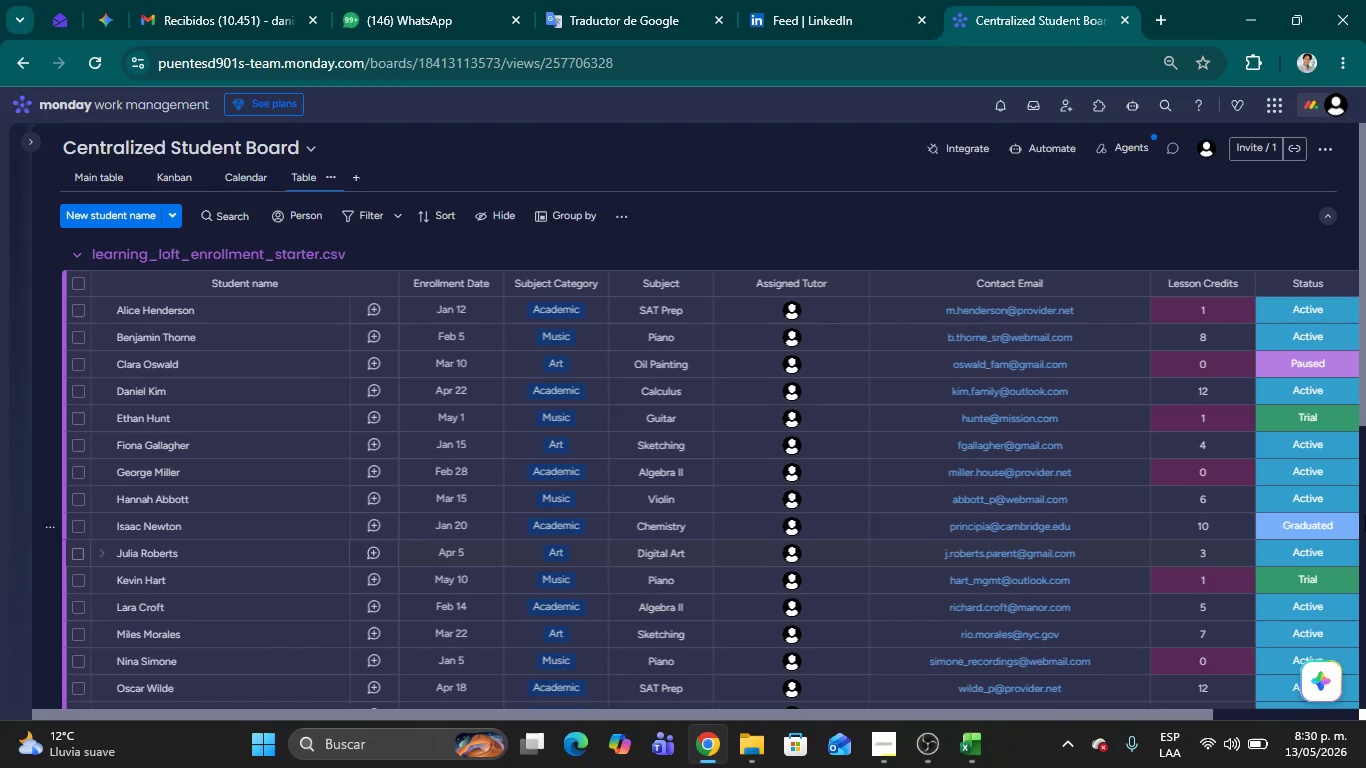 
scroll: coordinate [1223, 514], scroll_direction: down, amount: 5.0
 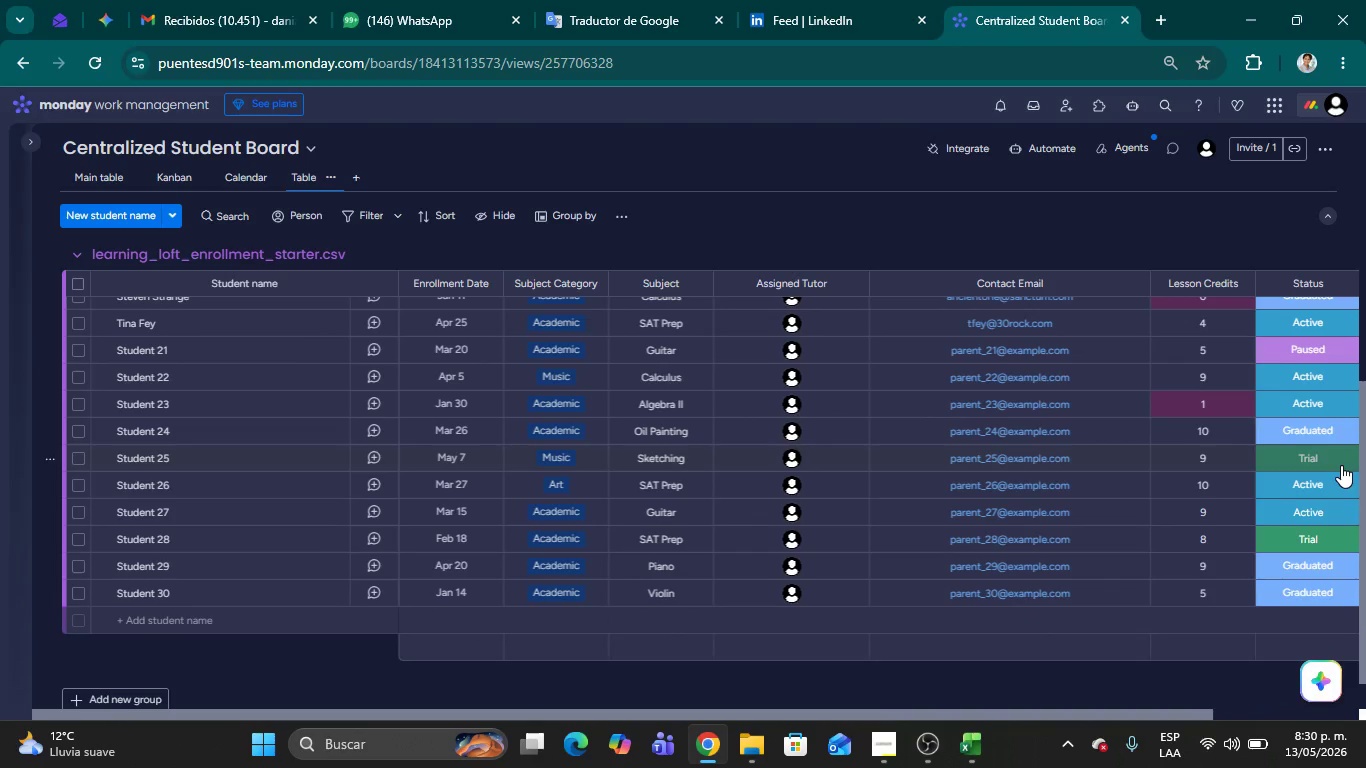 
scroll: coordinate [1320, 457], scroll_direction: up, amount: 22.0
 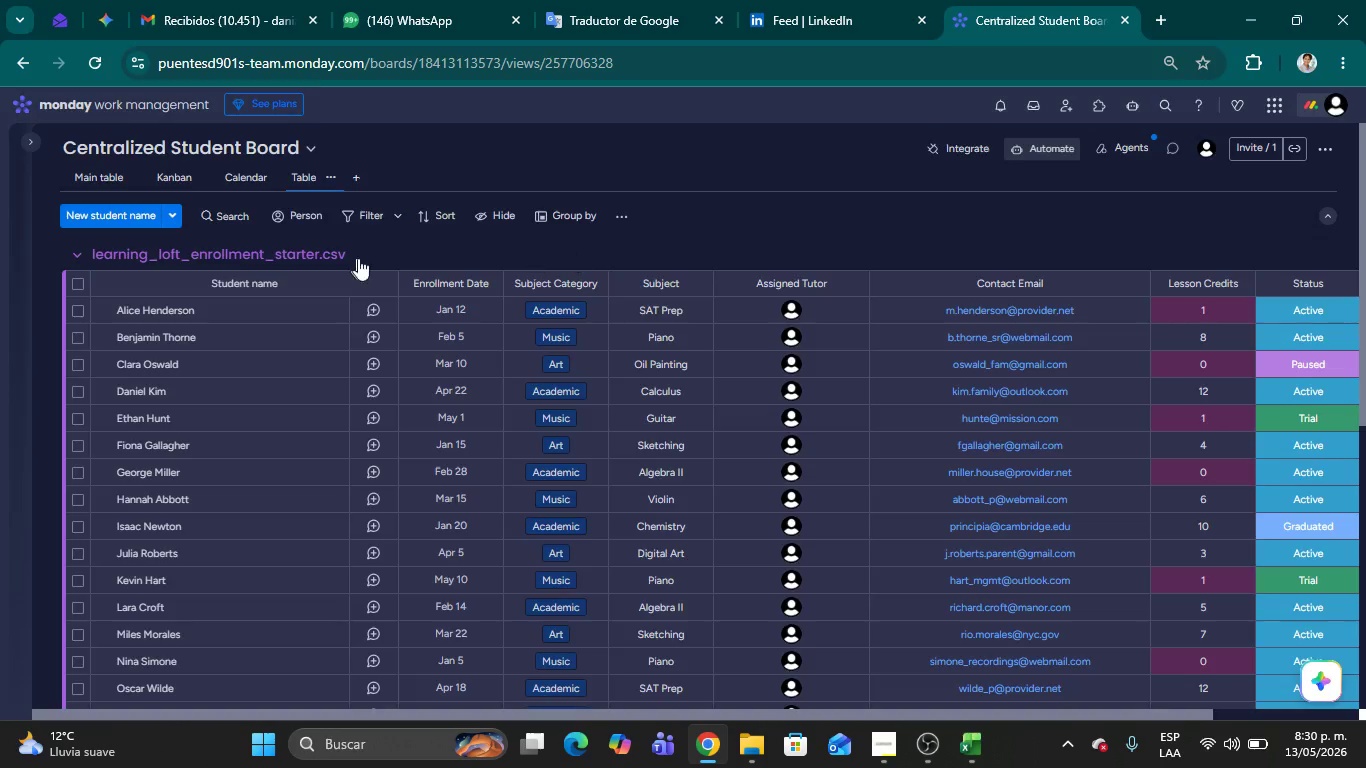 
wait(16.17)
 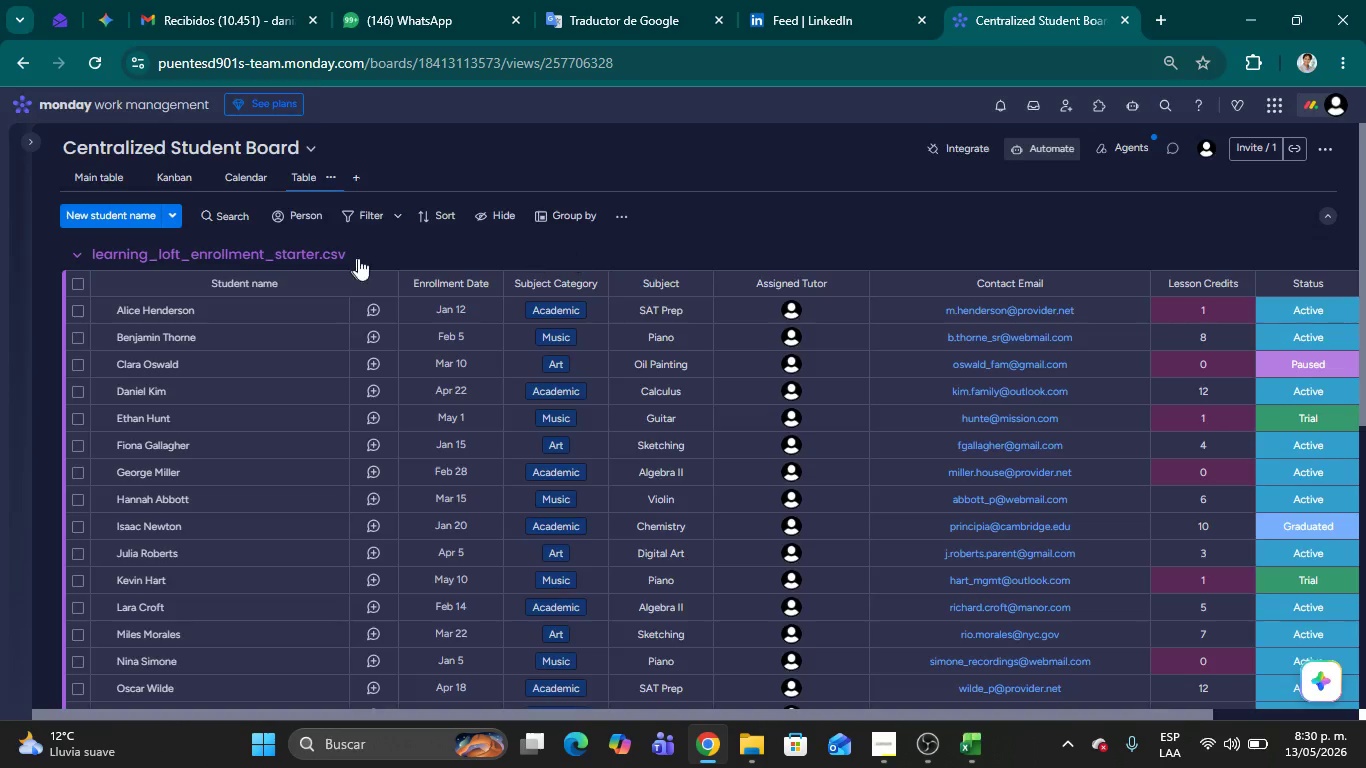 
left_click([405, 349])
 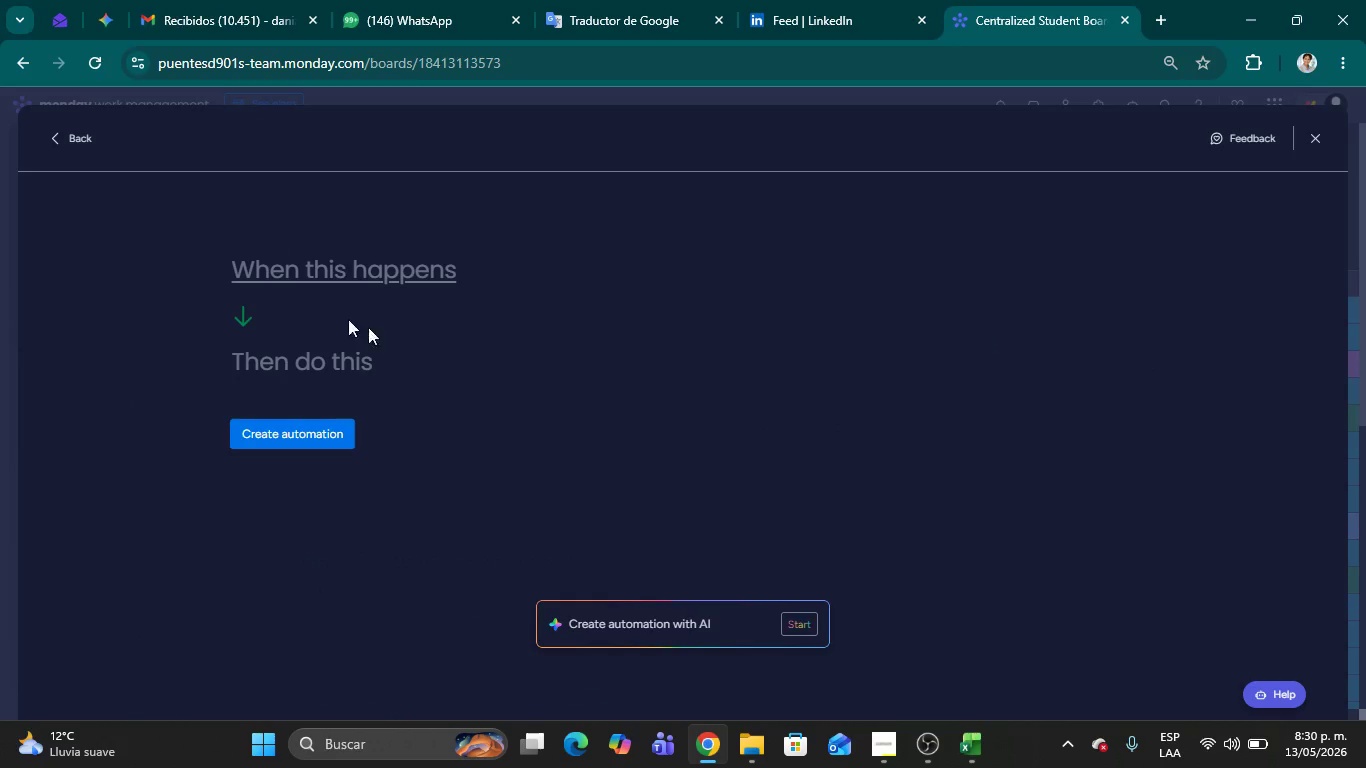 
left_click([324, 275])
 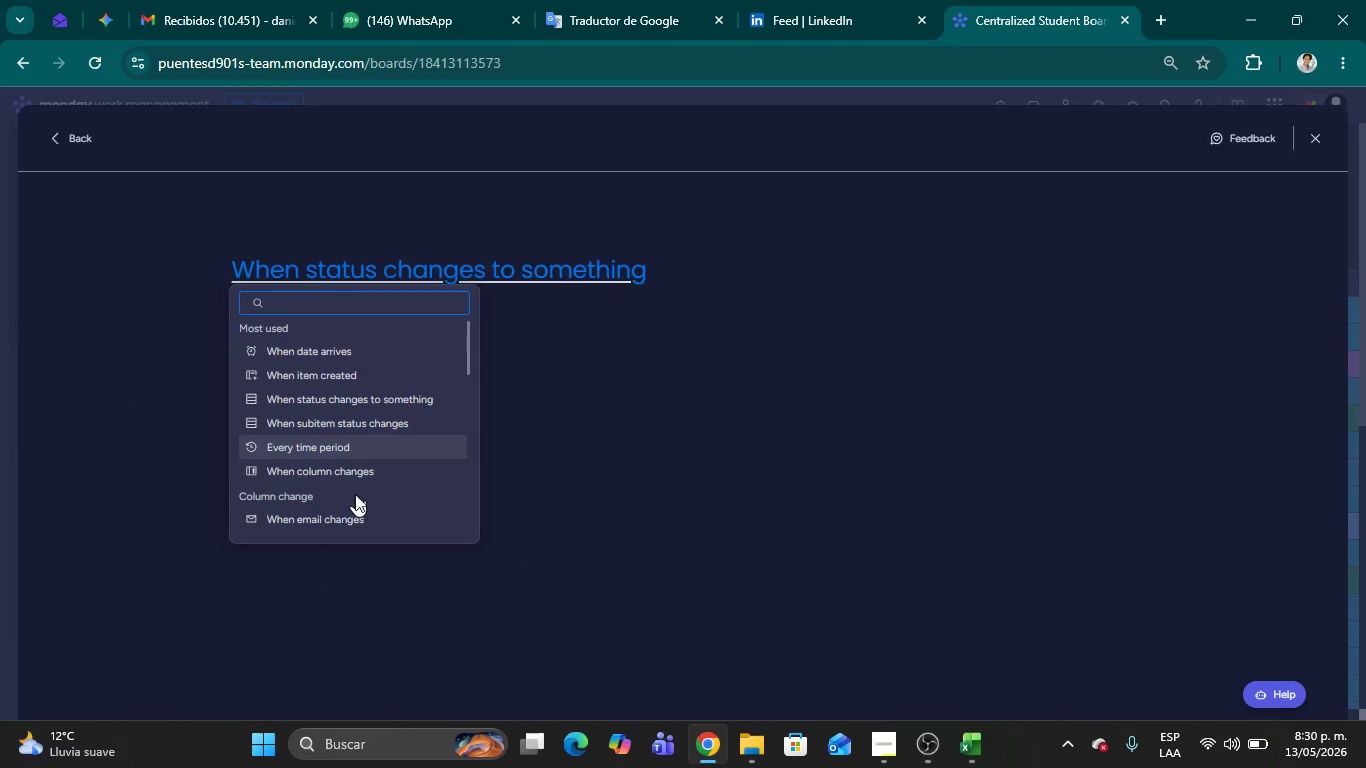 
left_click([355, 472])
 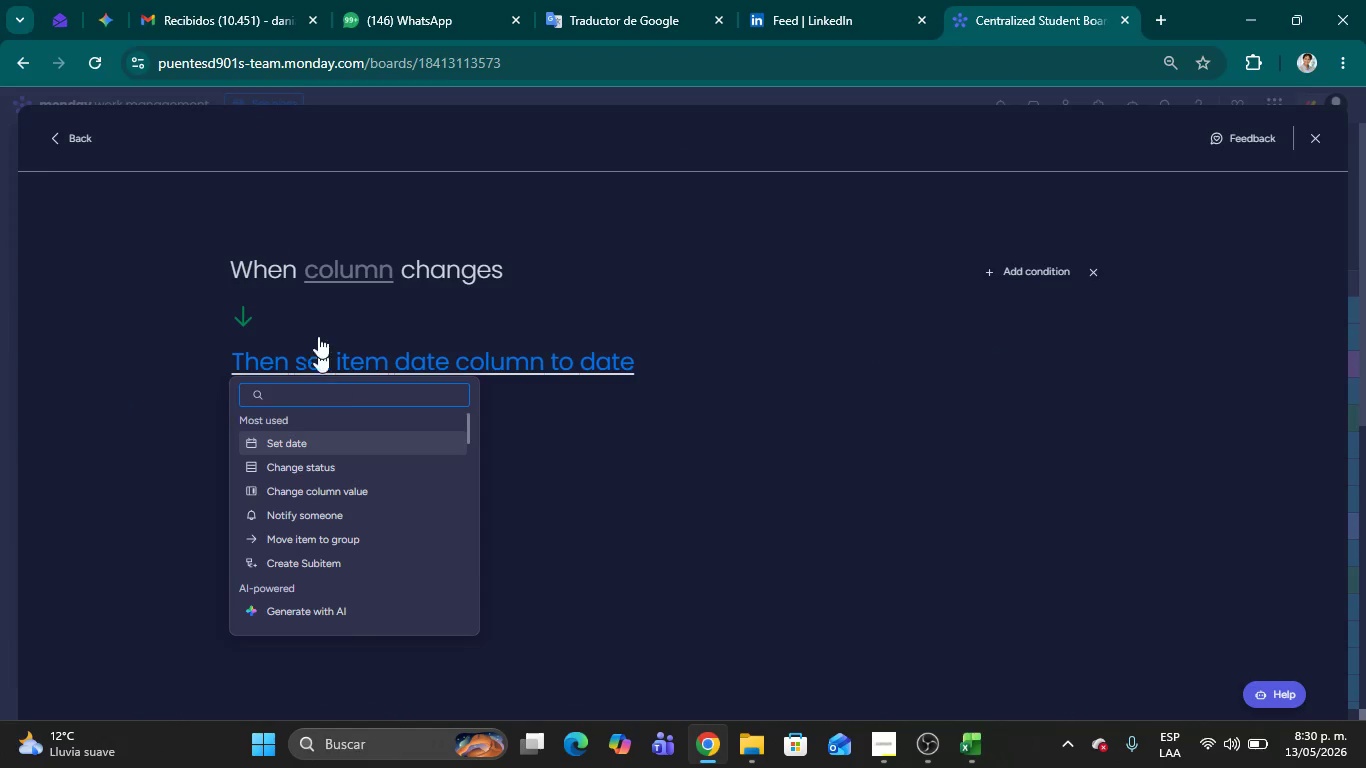 
left_click([320, 277])
 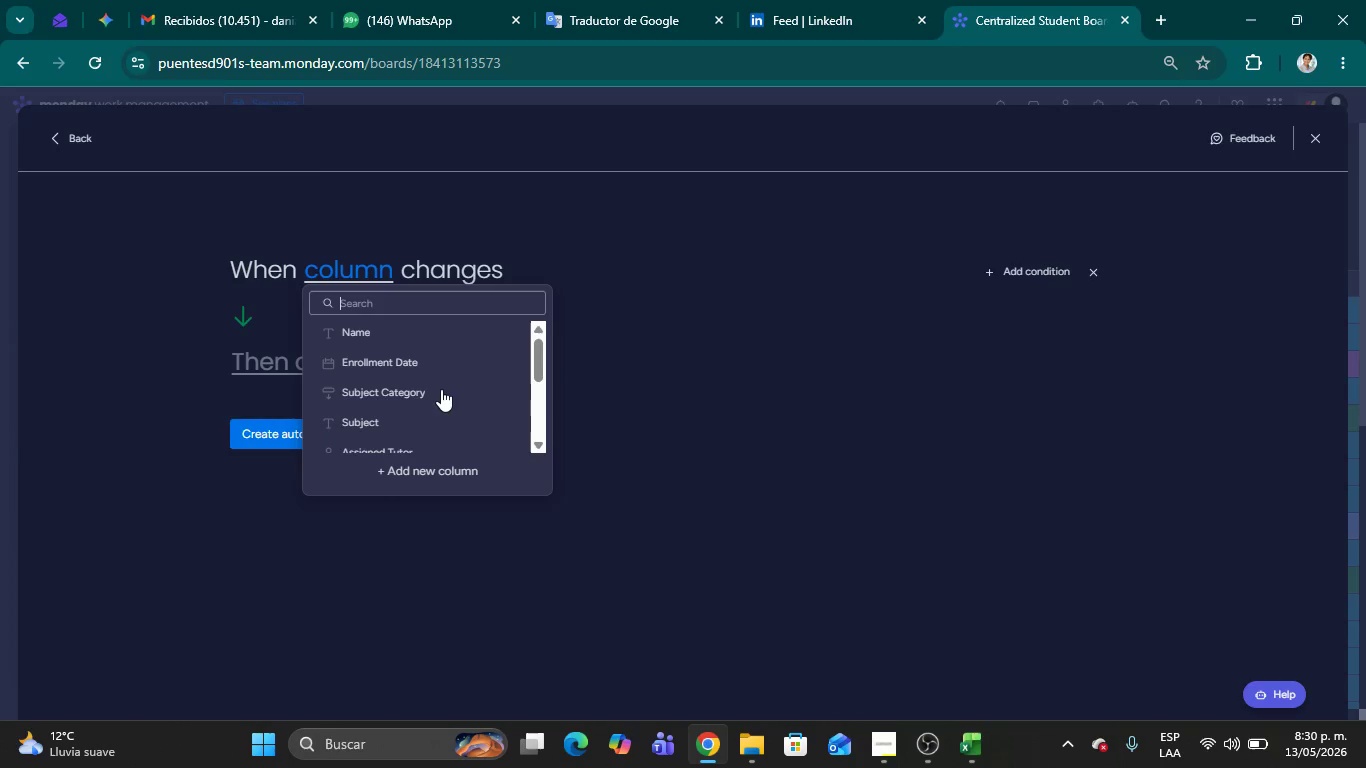 
scroll: coordinate [441, 389], scroll_direction: down, amount: 1.0
 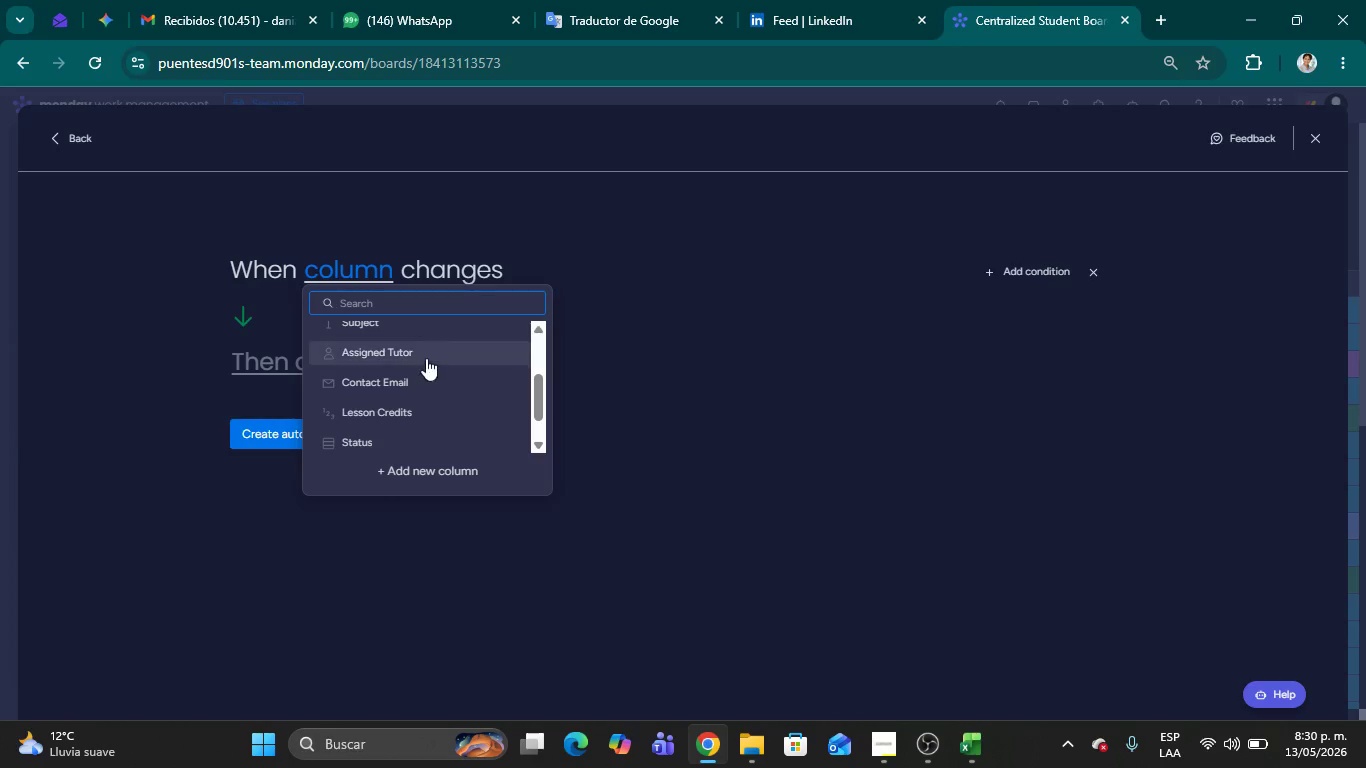 
left_click([426, 358])
 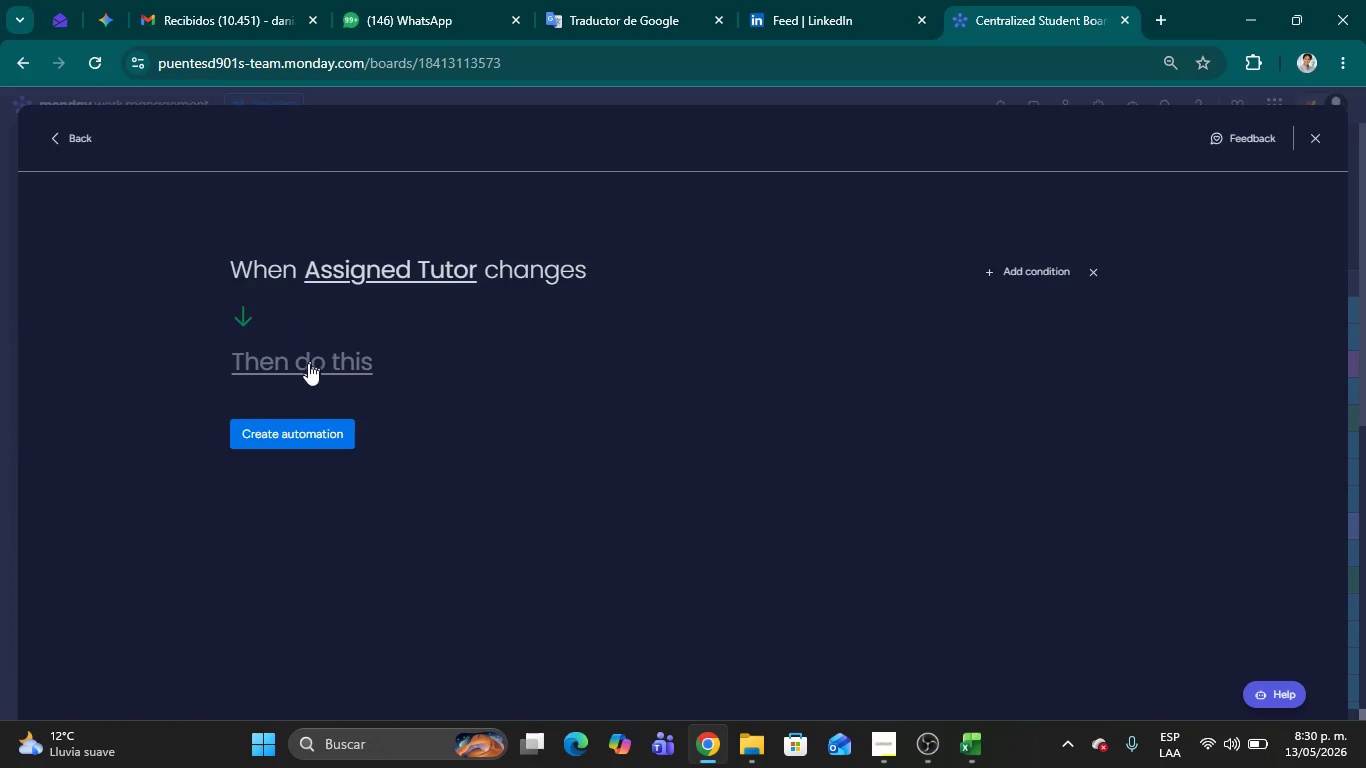 
wait(9.14)
 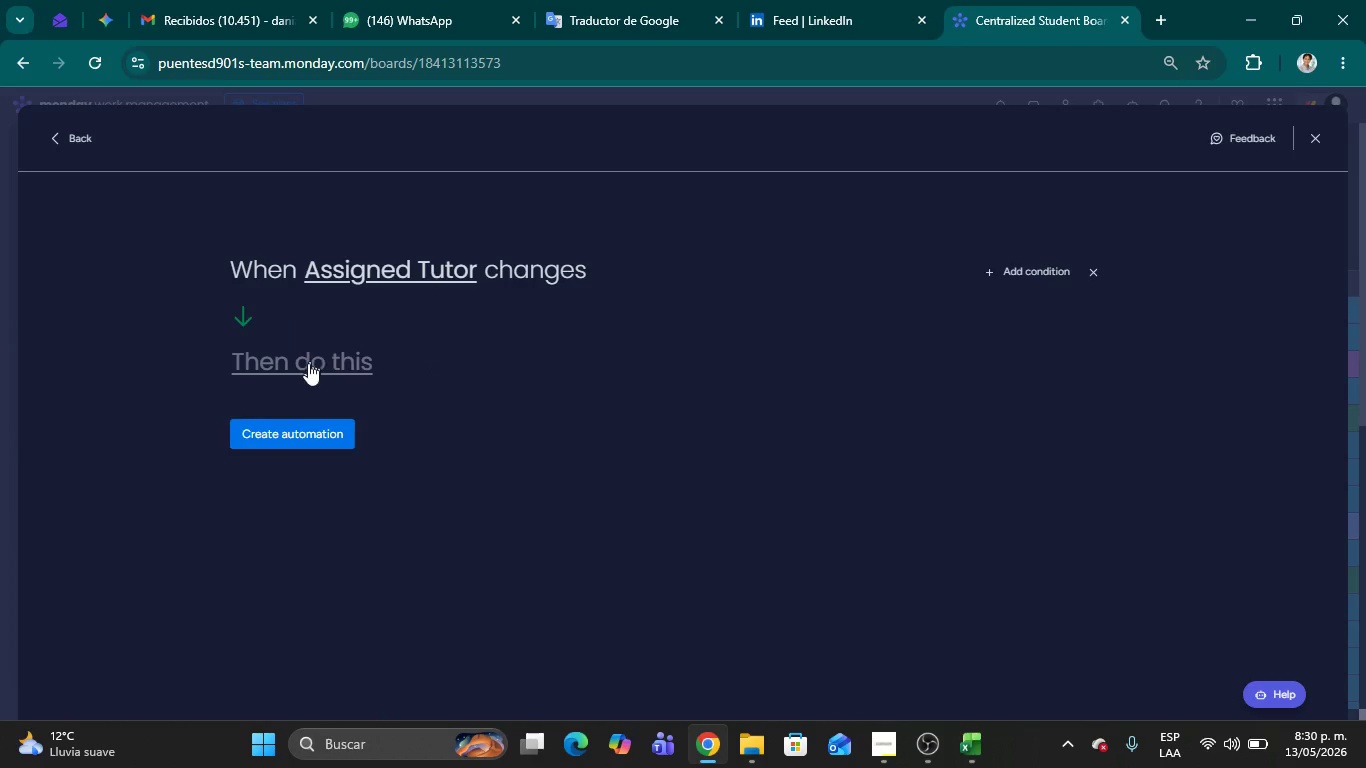 
left_click([294, 354])
 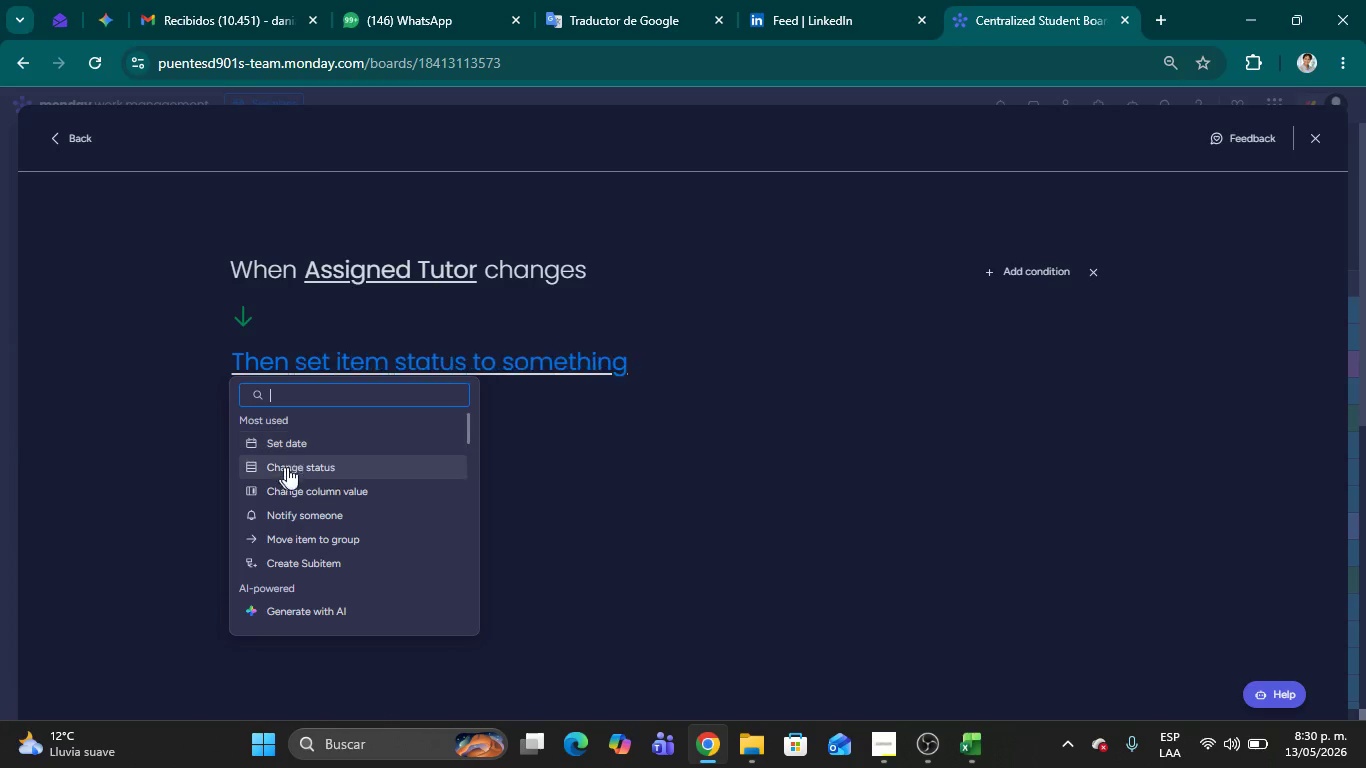 
left_click([344, 510])
 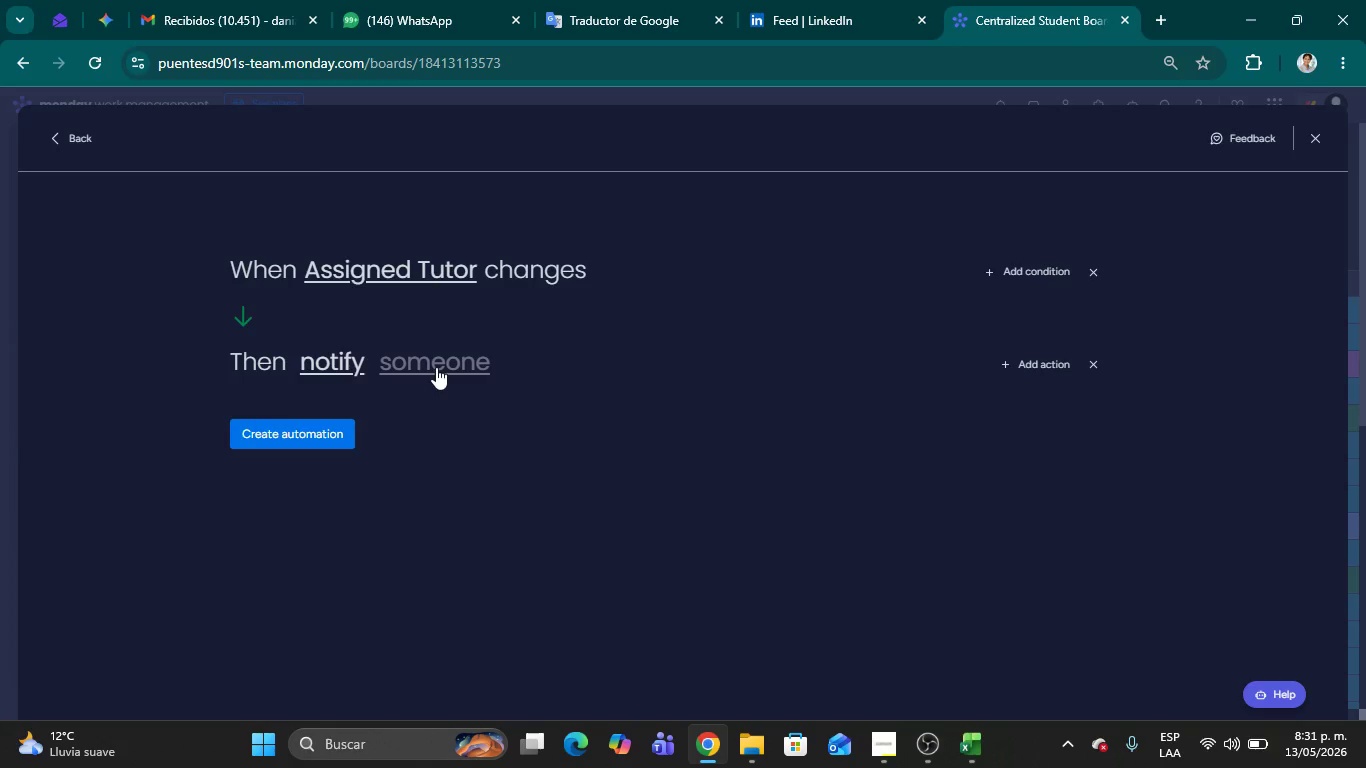 
wait(12.26)
 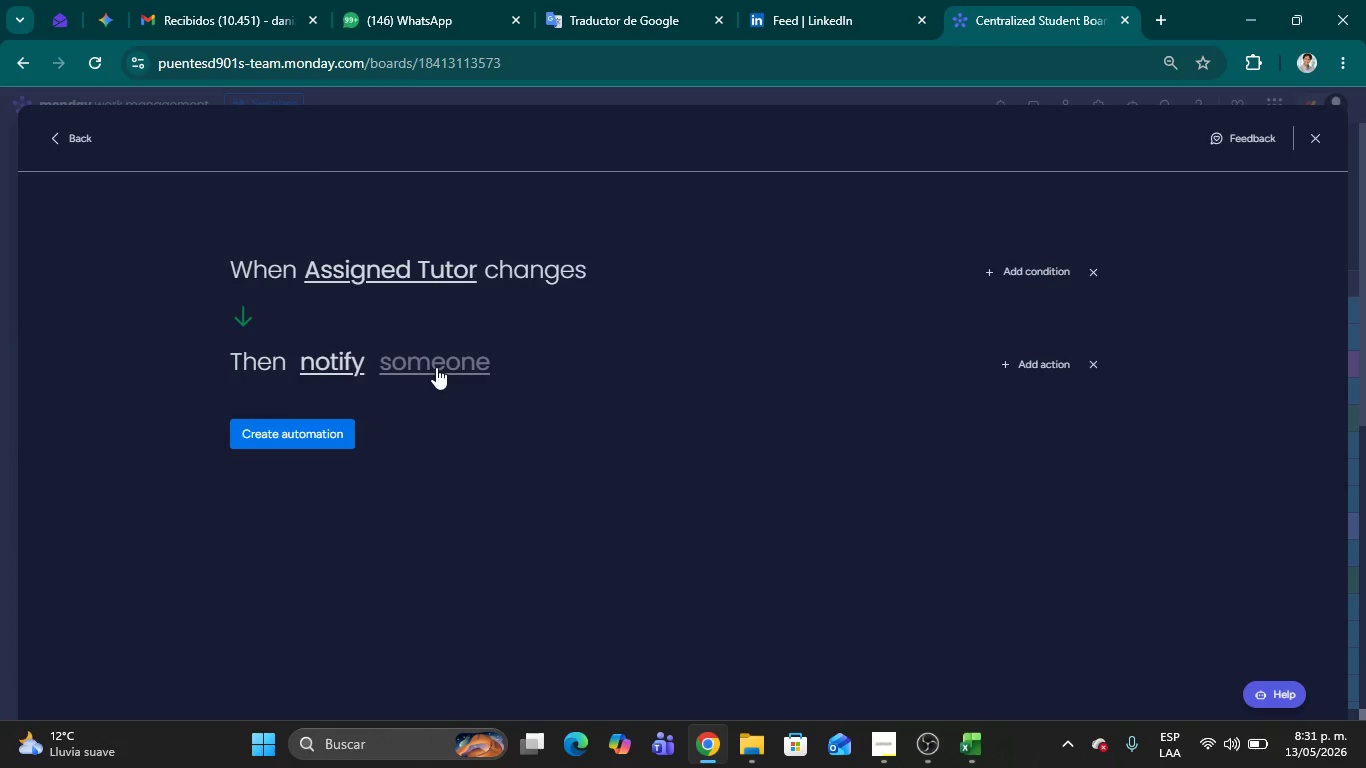 
left_click([436, 367])
 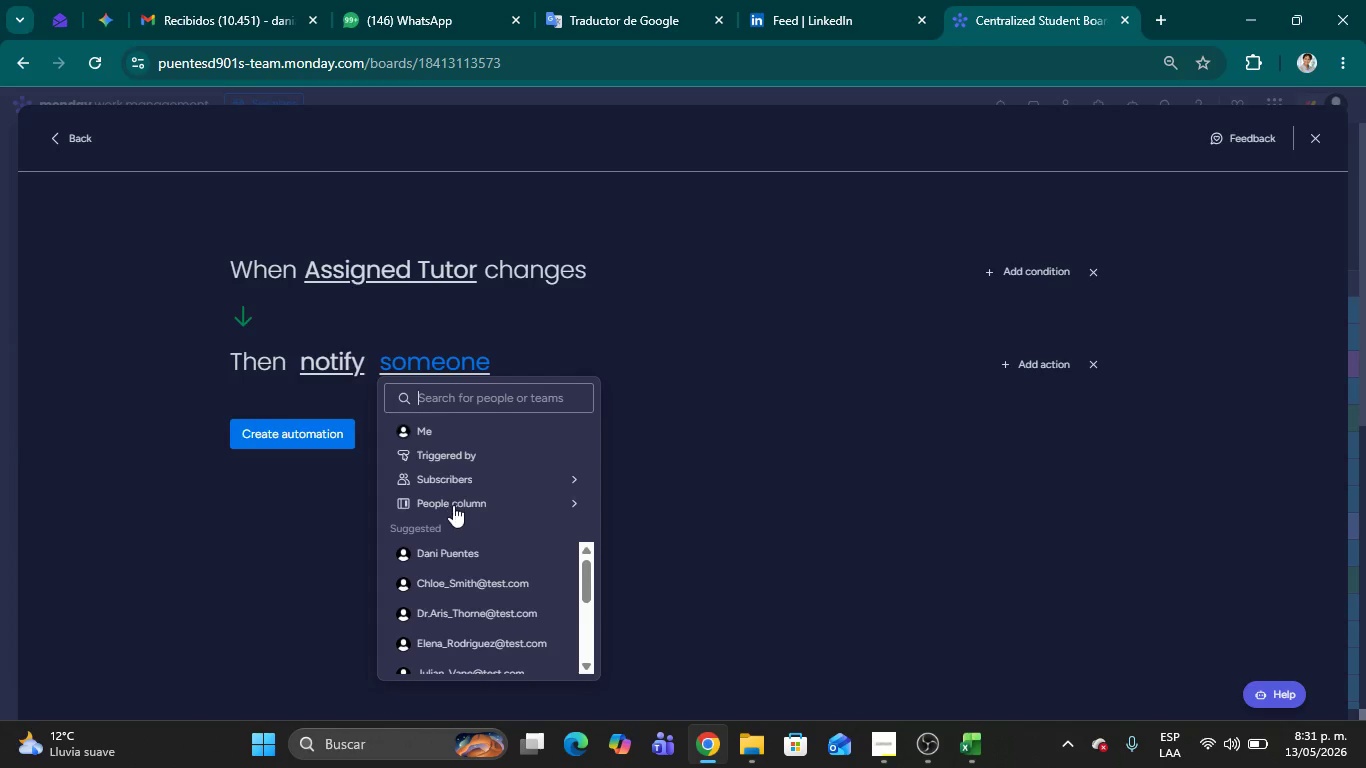 
mouse_move([506, 502])
 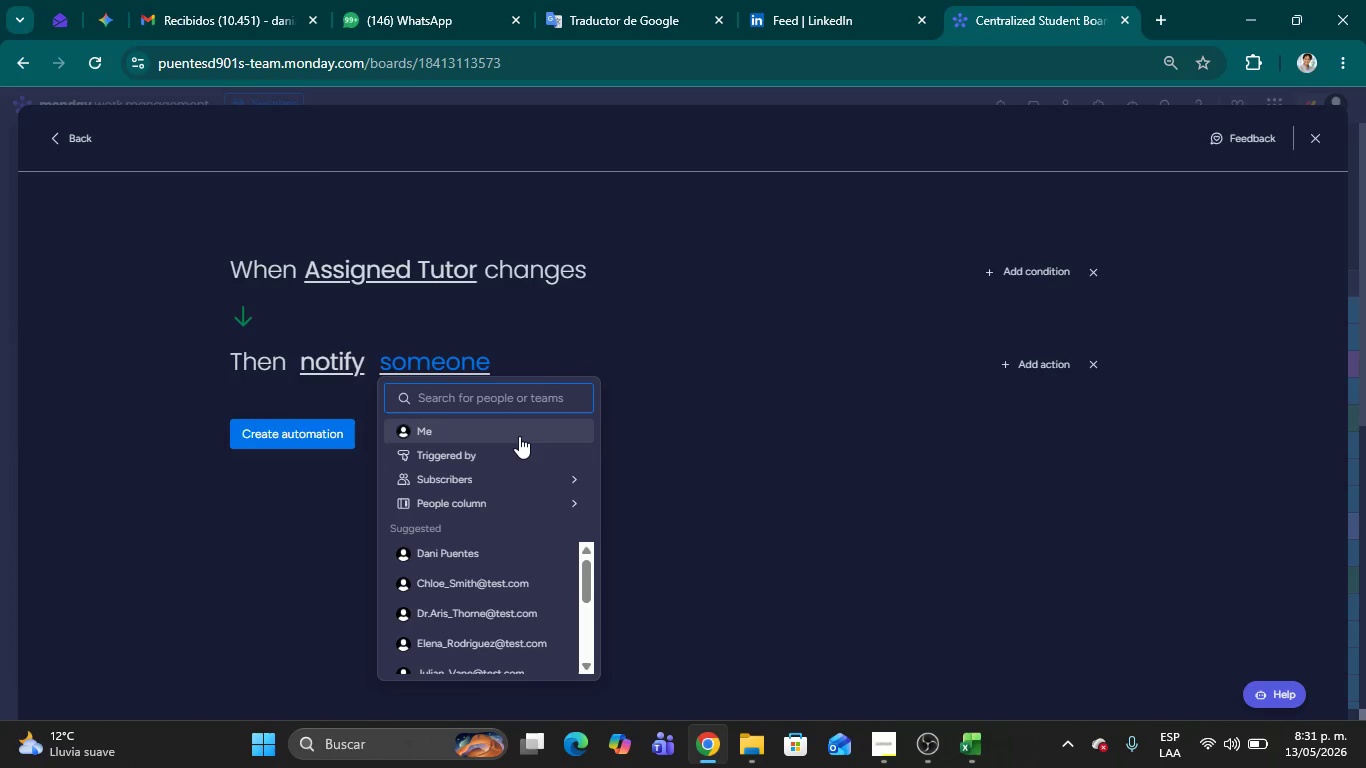 
wait(22.92)
 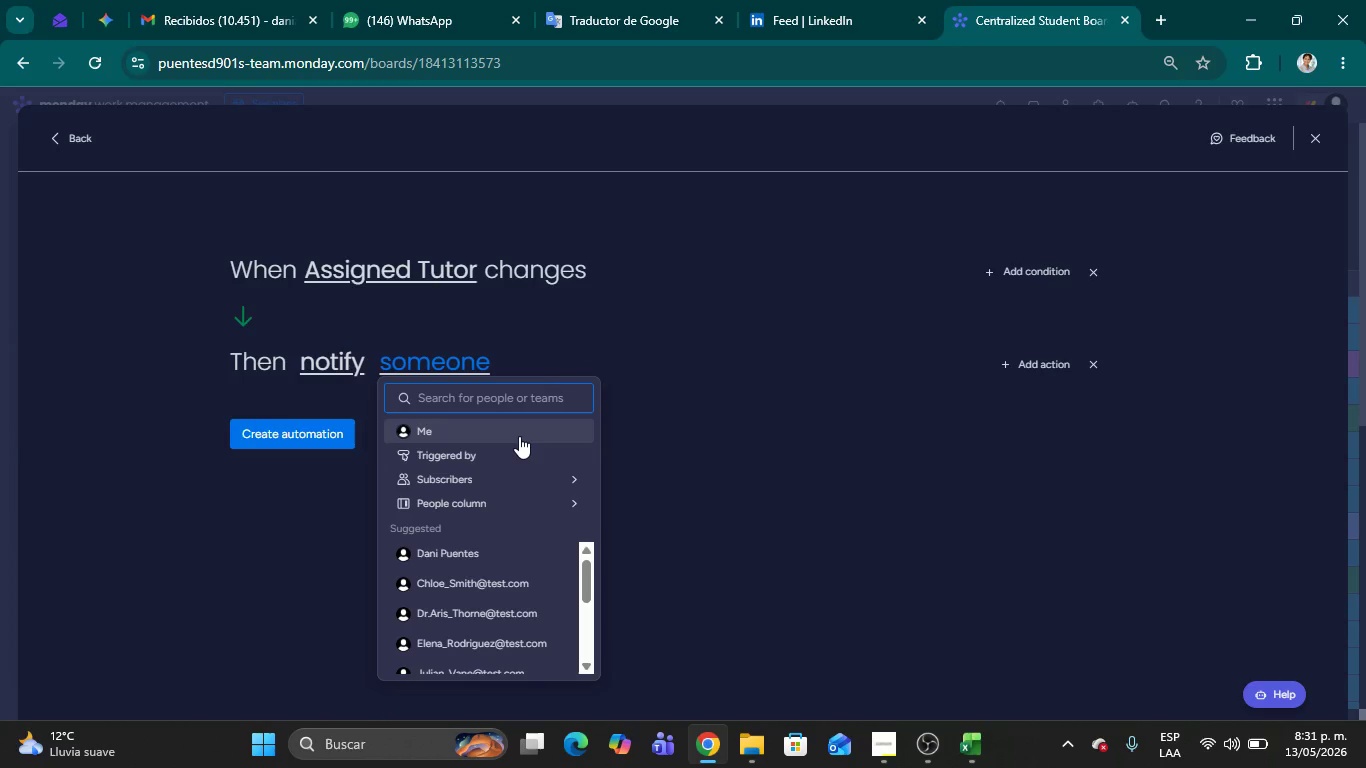 
left_click([881, 748])